 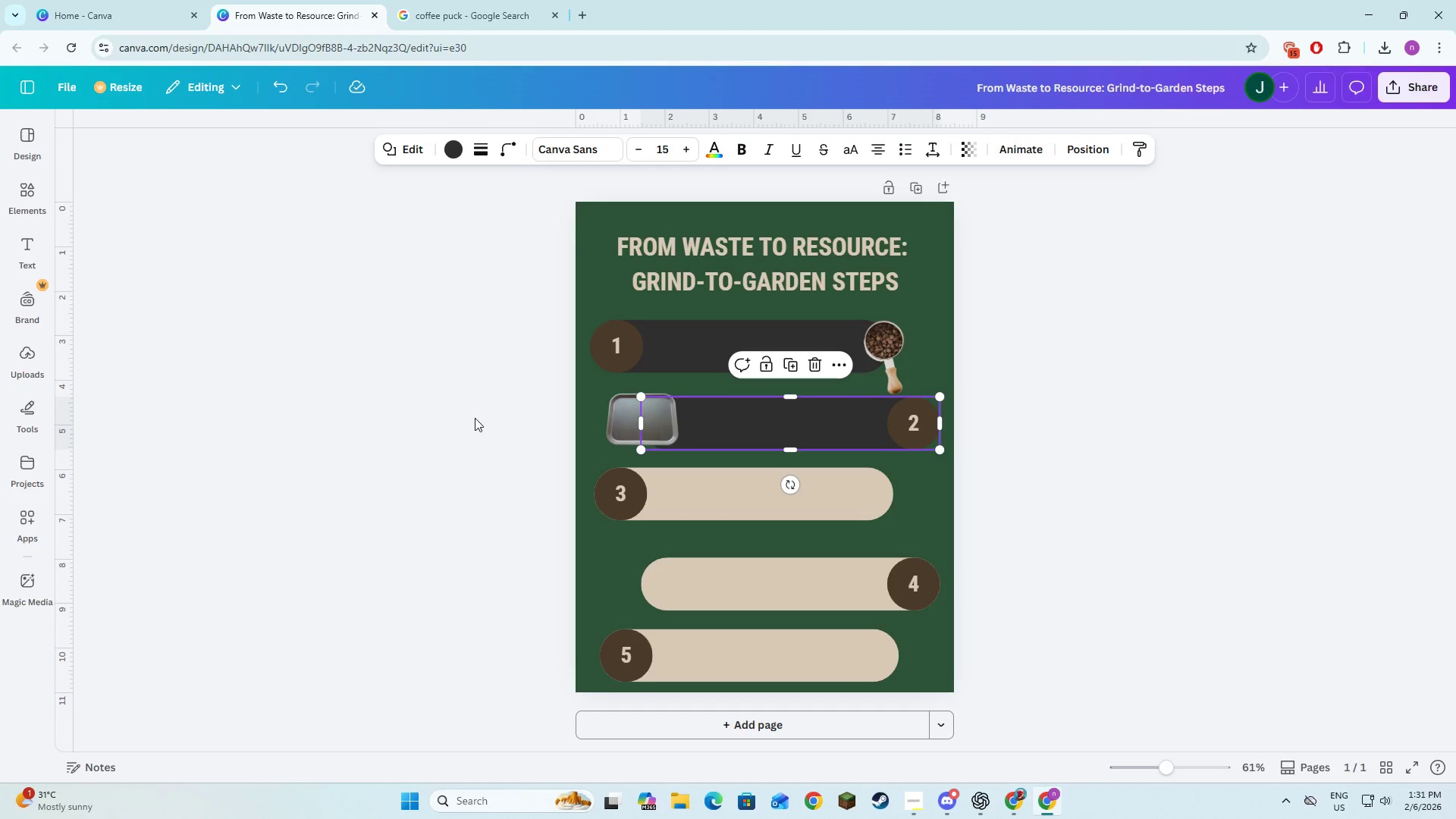 
left_click([344, 443])
 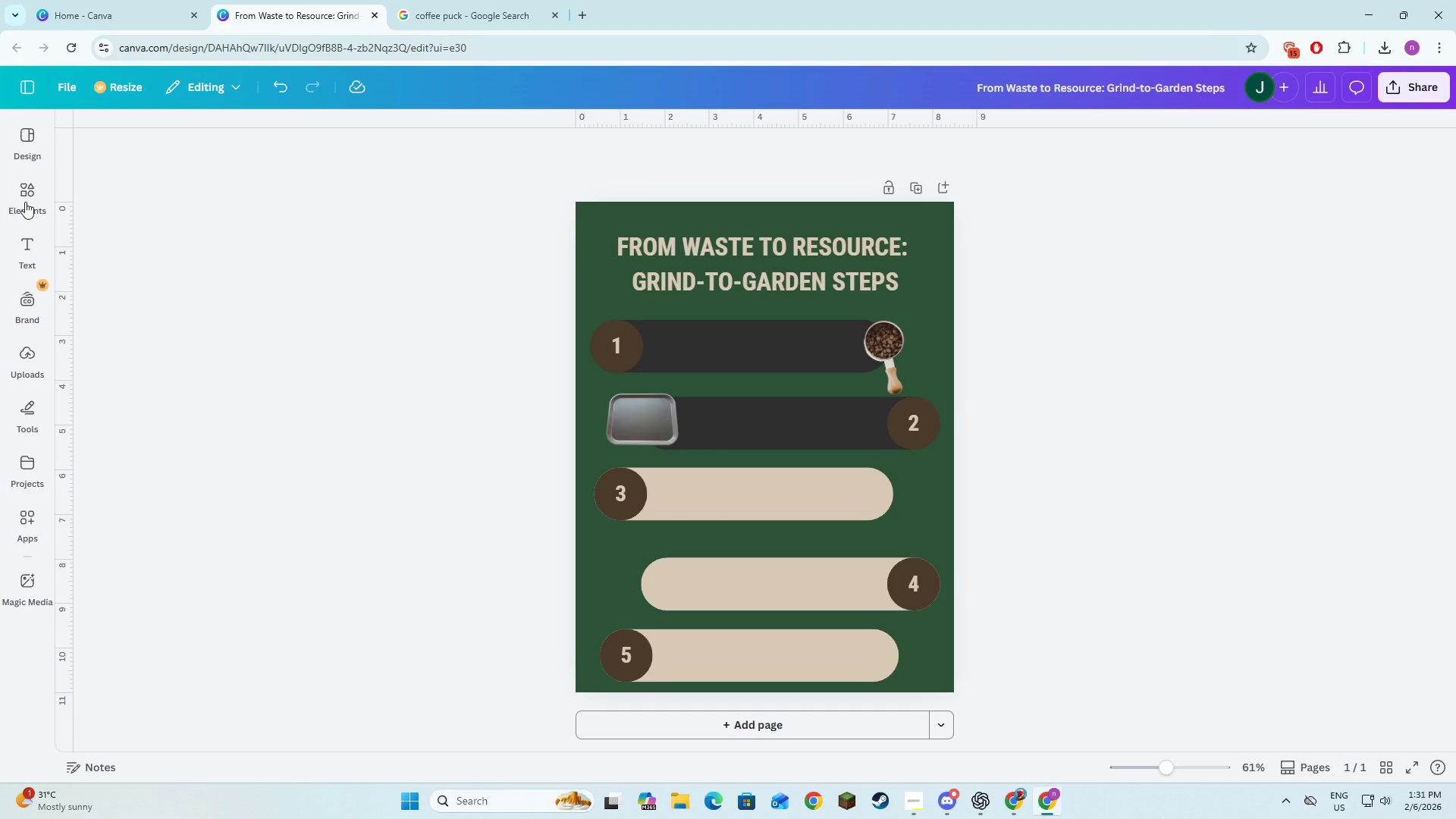 
left_click([25, 202])
 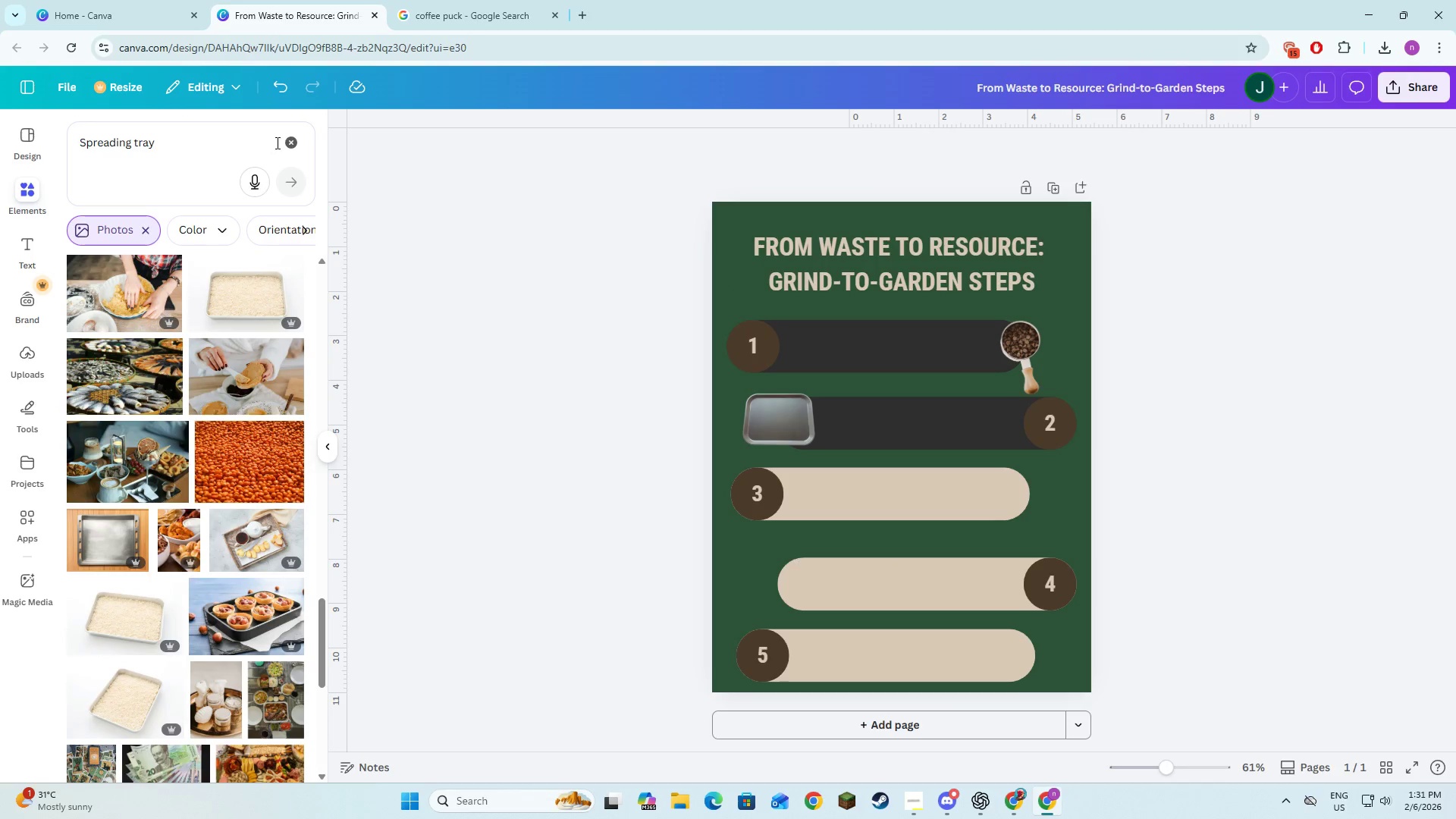 
left_click([287, 144])
 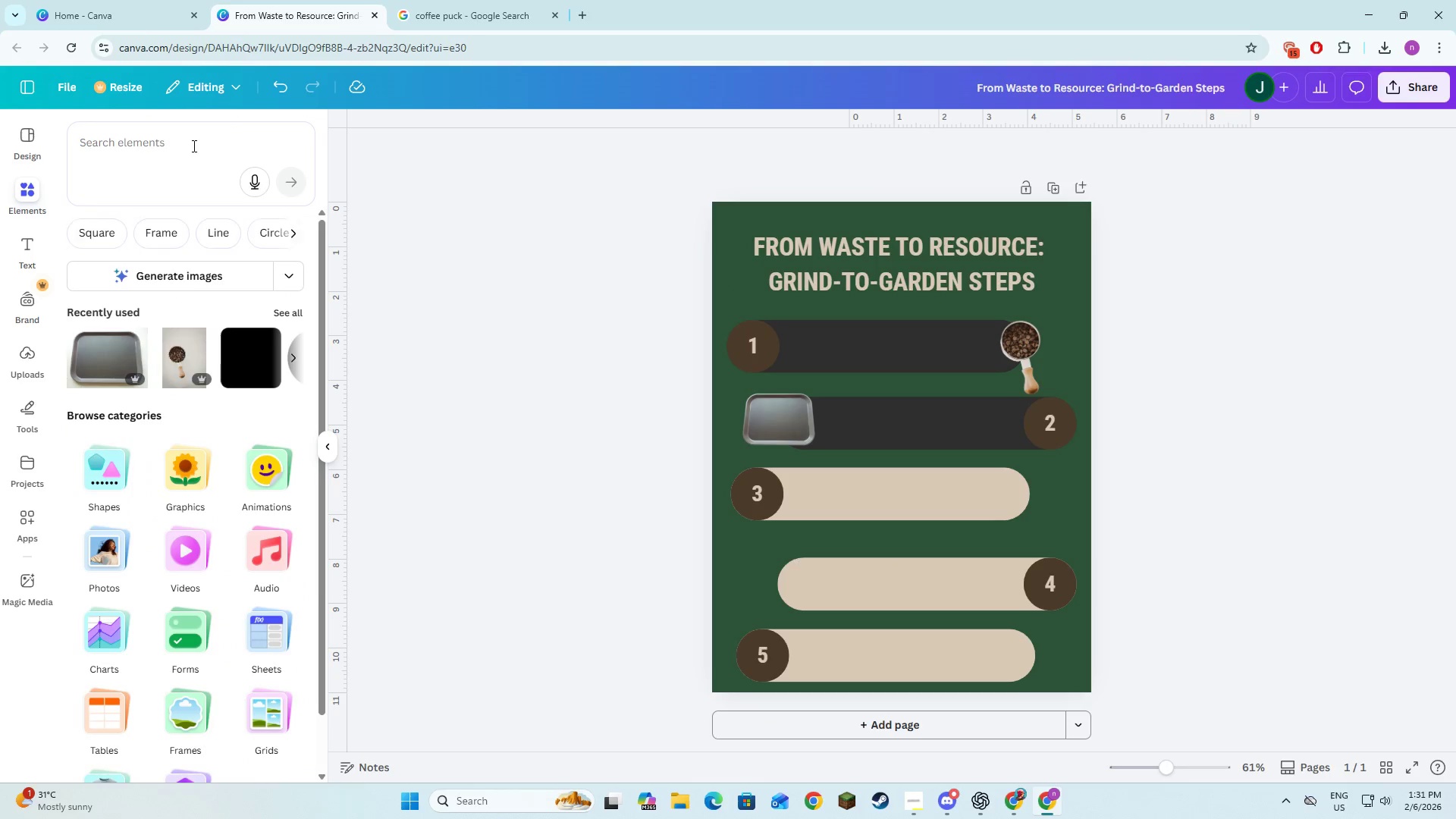 
left_click([193, 146])
 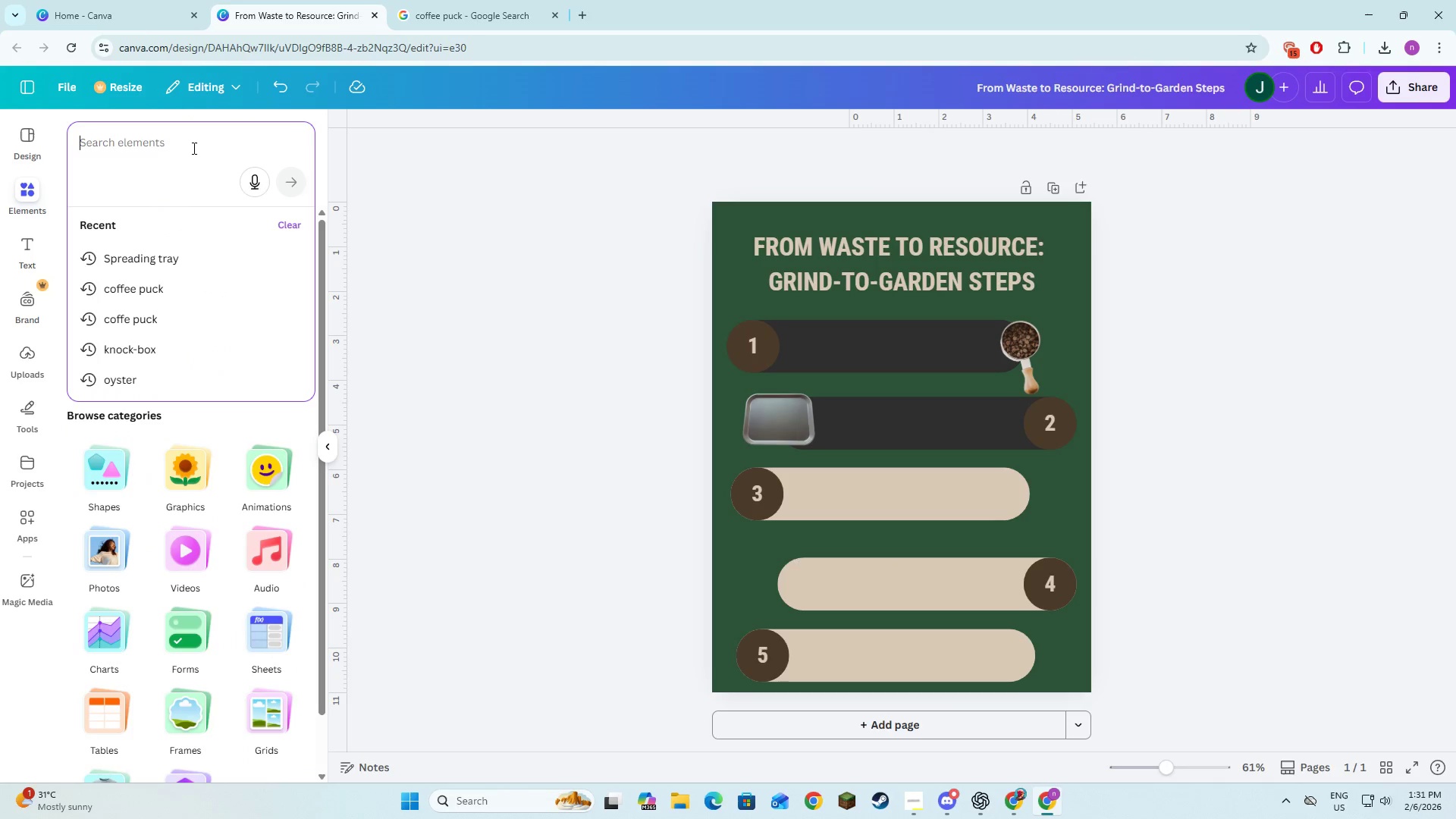 
key(Control+V)
 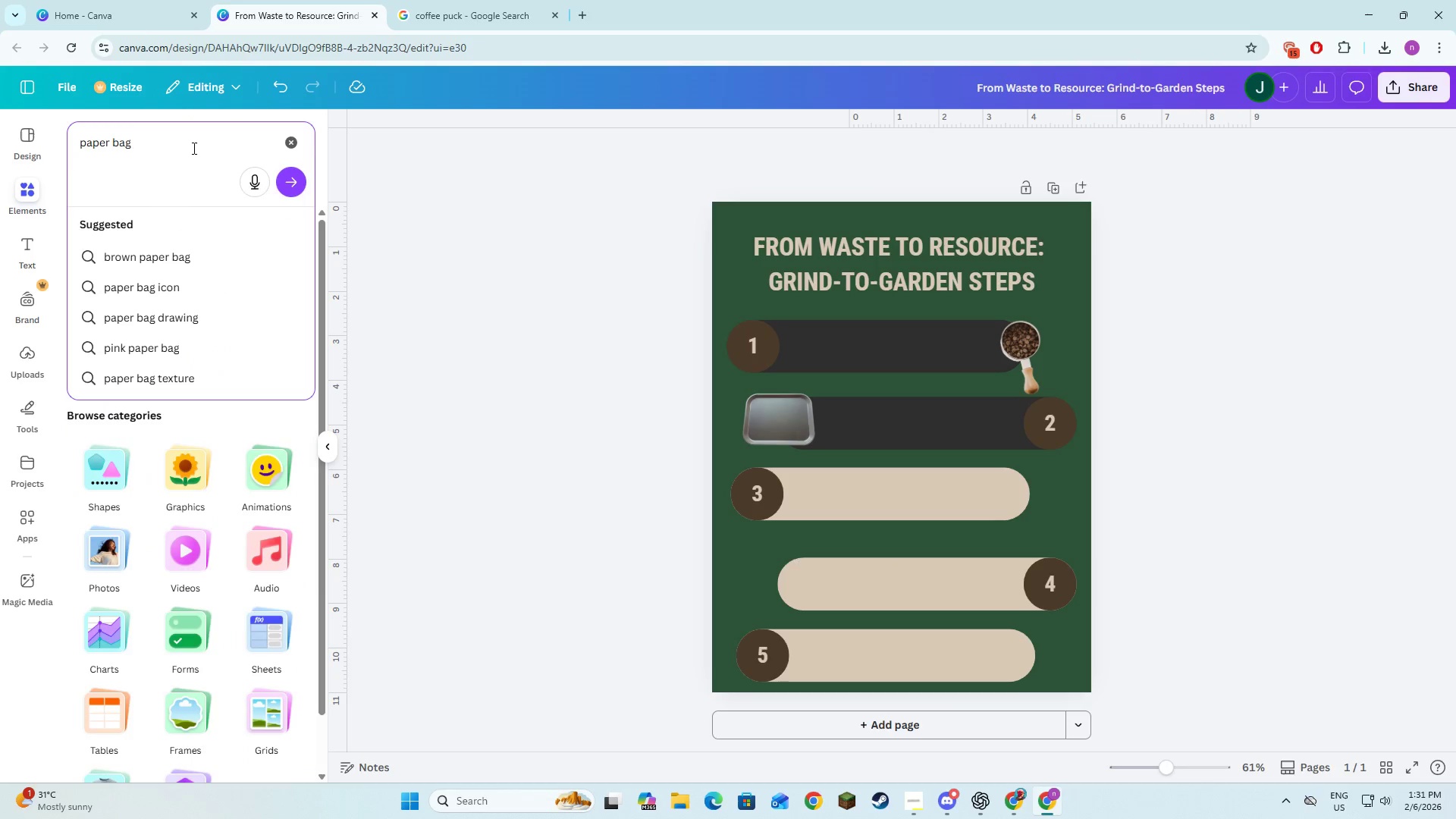 
key(NumpadEnter)
 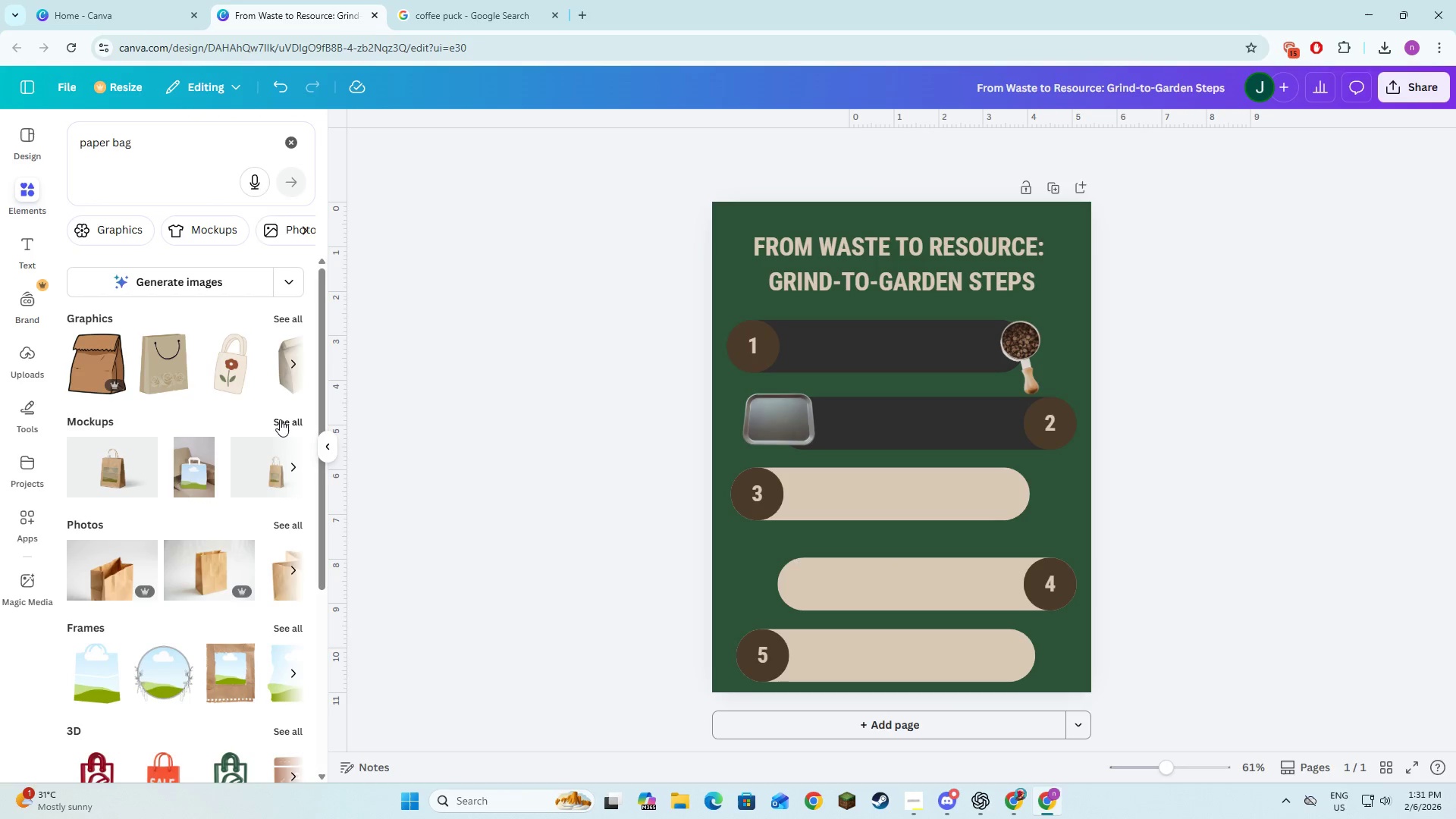 
wait(5.08)
 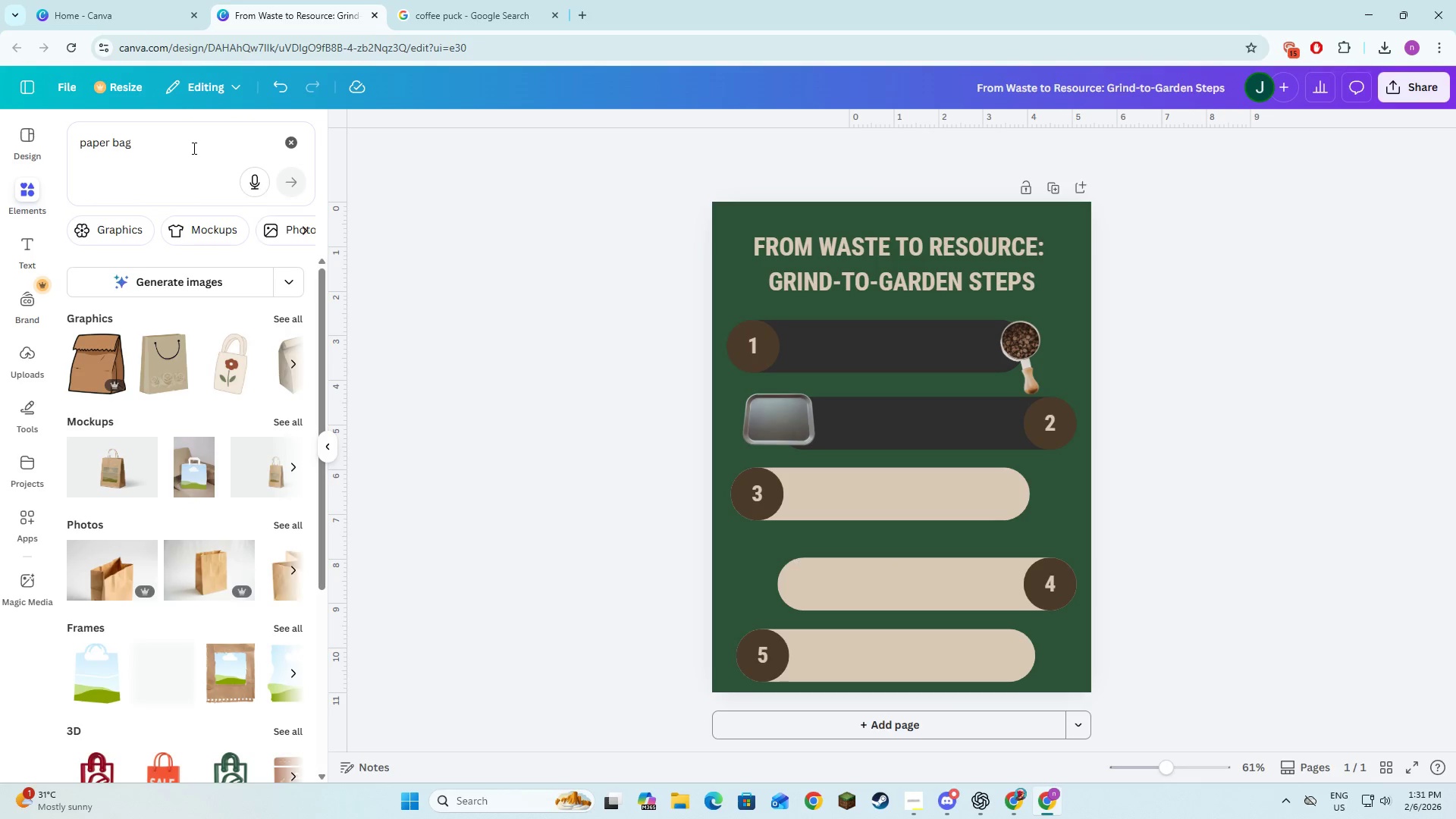 
left_click([293, 532])
 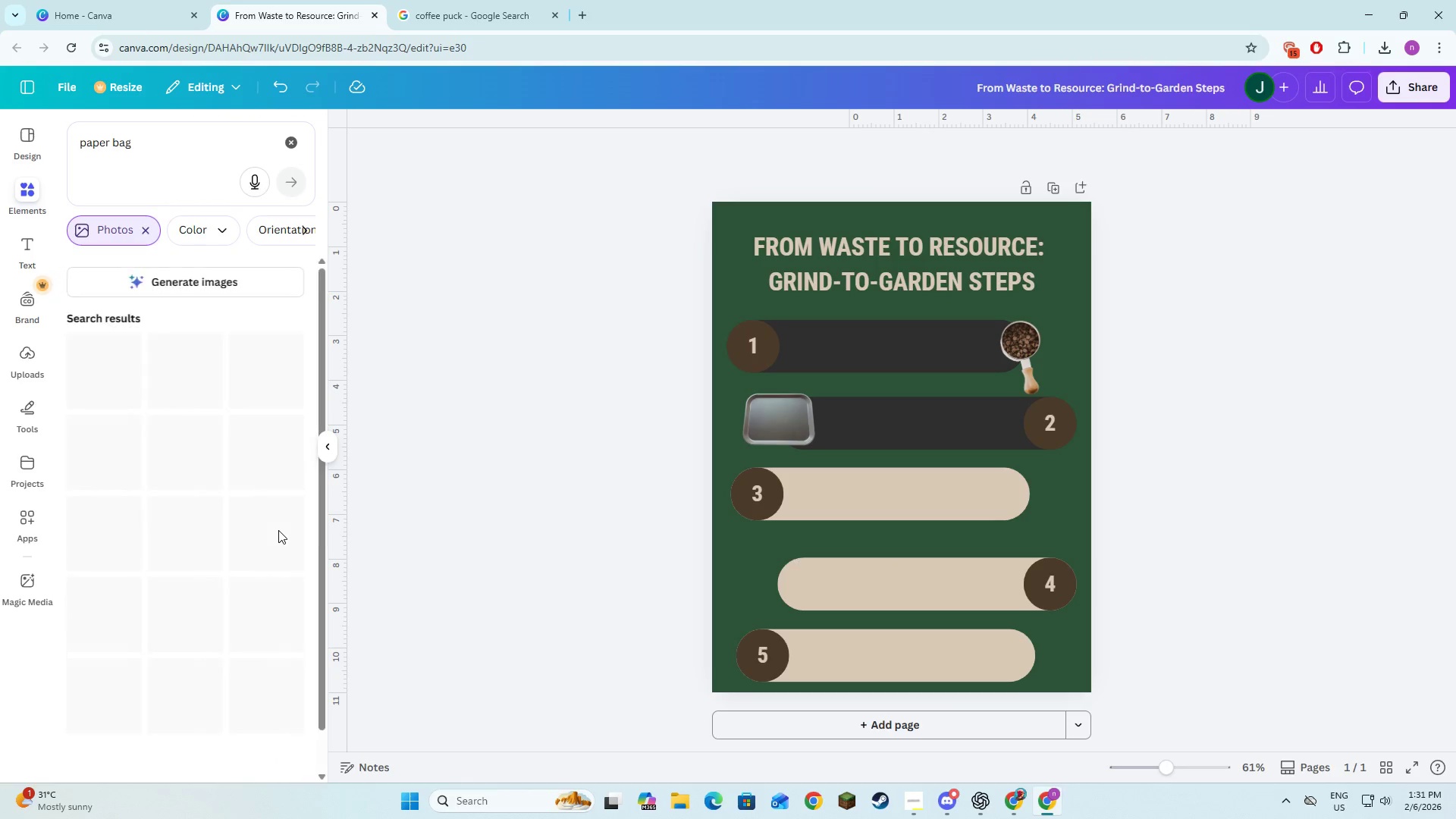 
mouse_move([301, 522])
 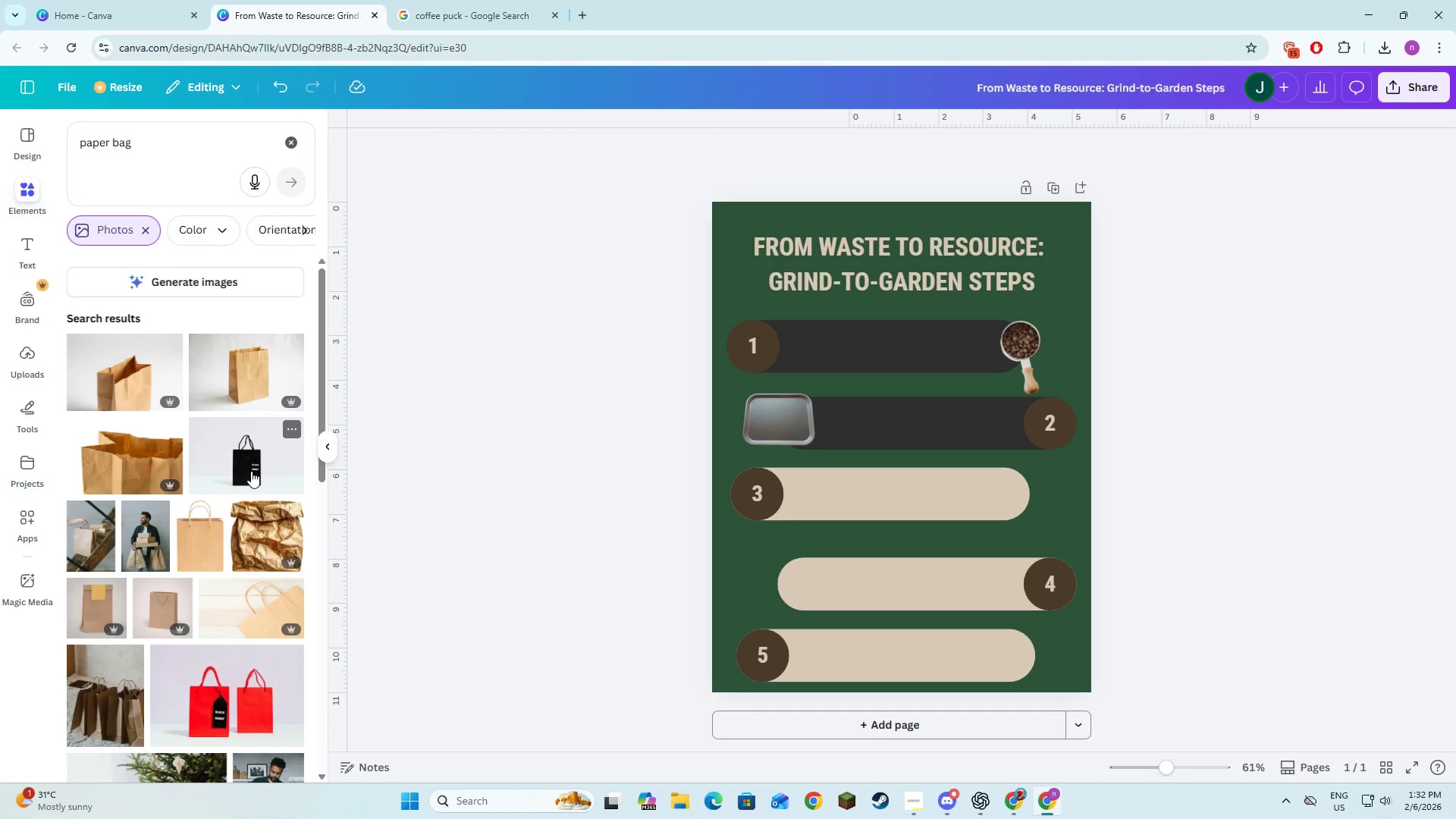 
scroll: coordinate [247, 472], scroll_direction: down, amount: 4.0
 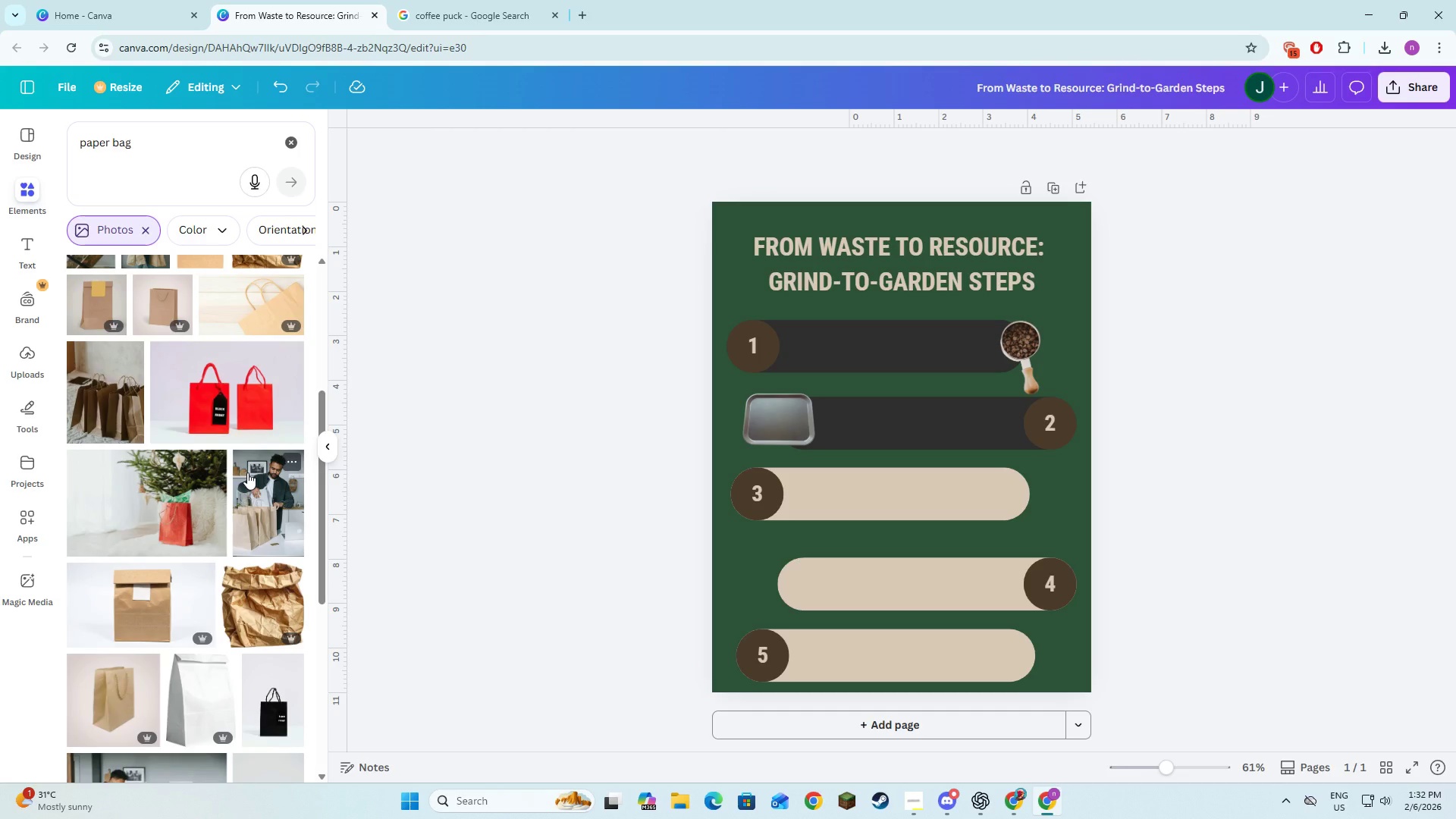 
scroll: coordinate [247, 472], scroll_direction: up, amount: 2.0
 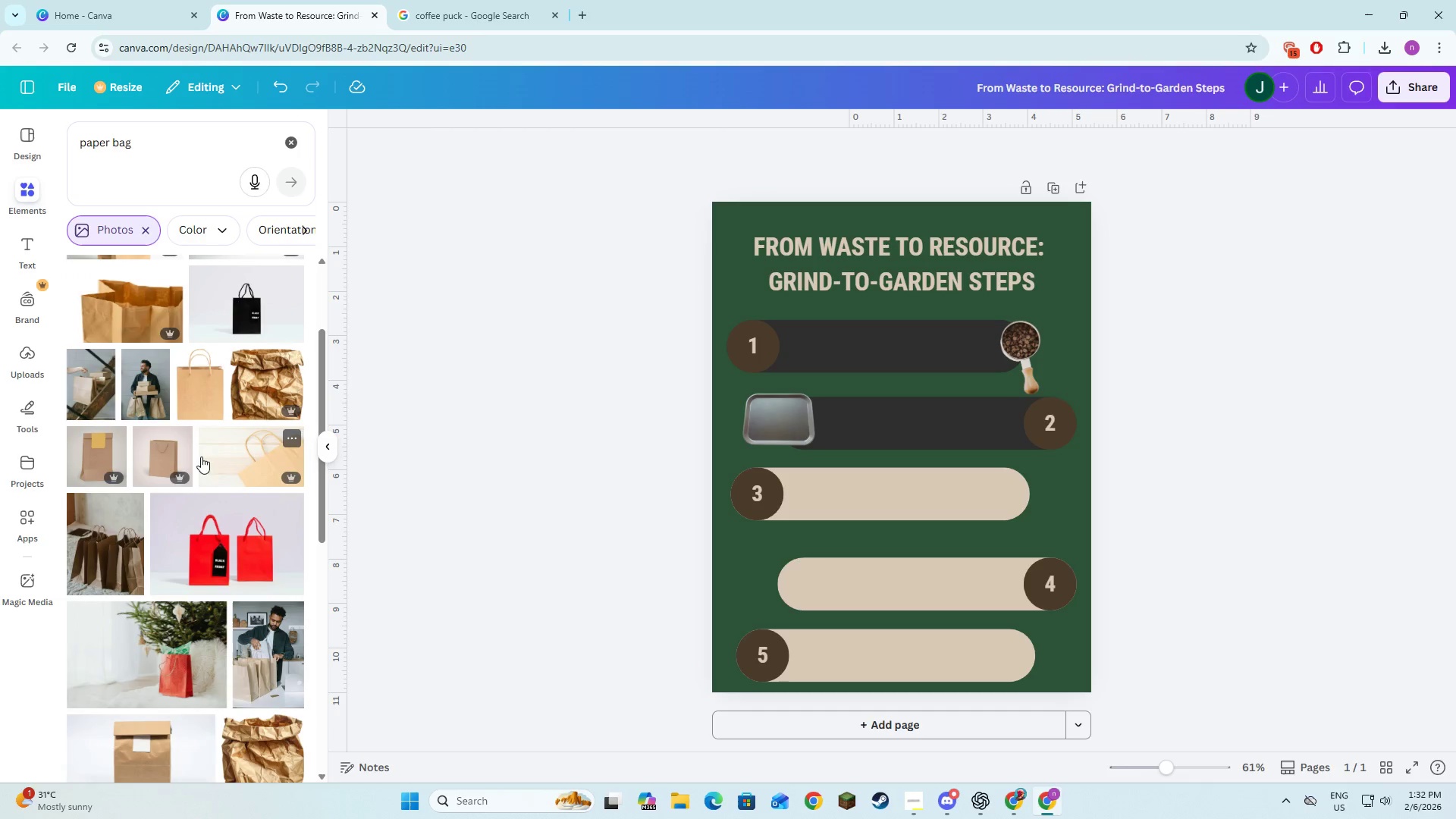 
mouse_move([224, 387])
 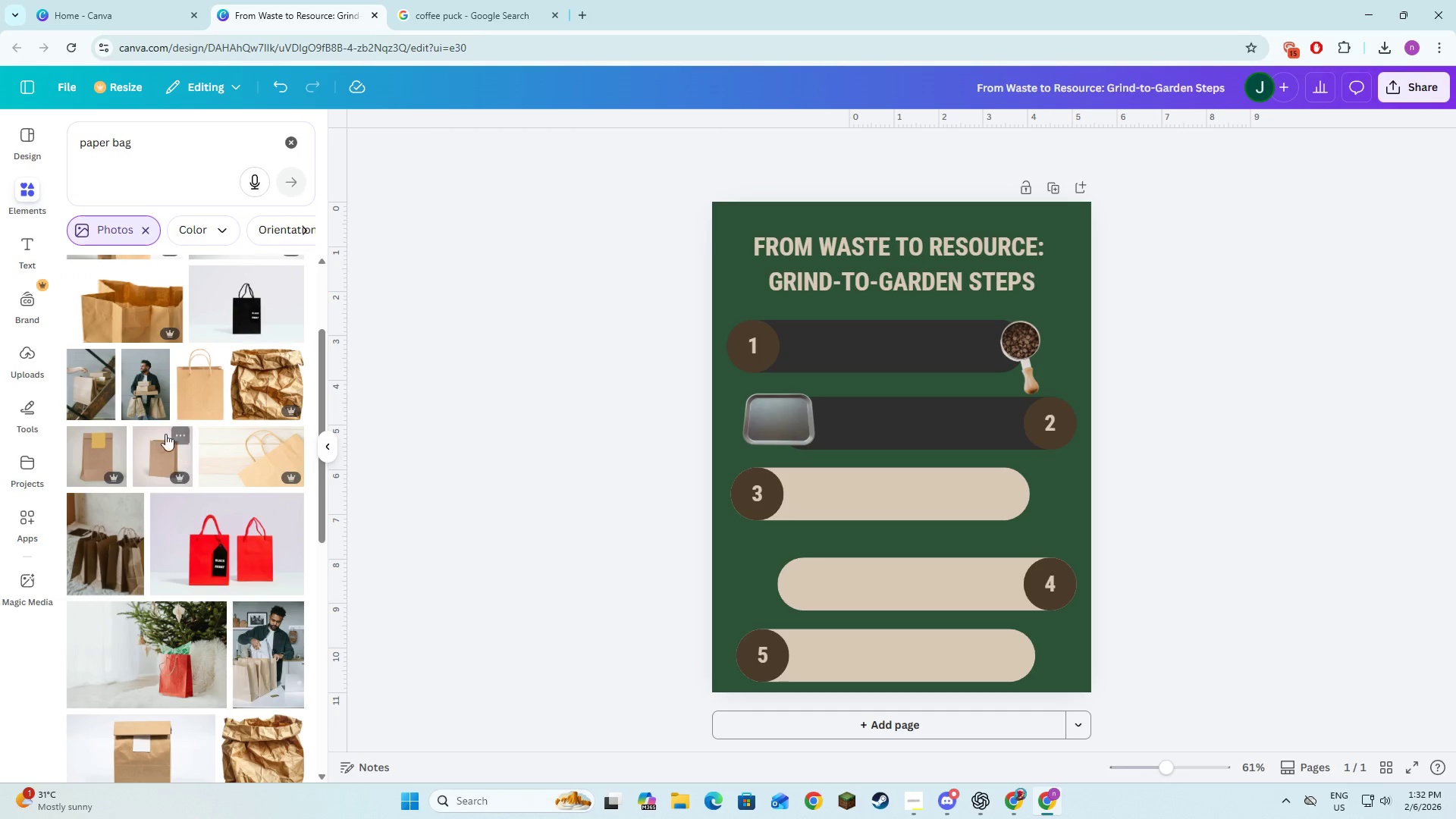 
left_click([155, 455])
 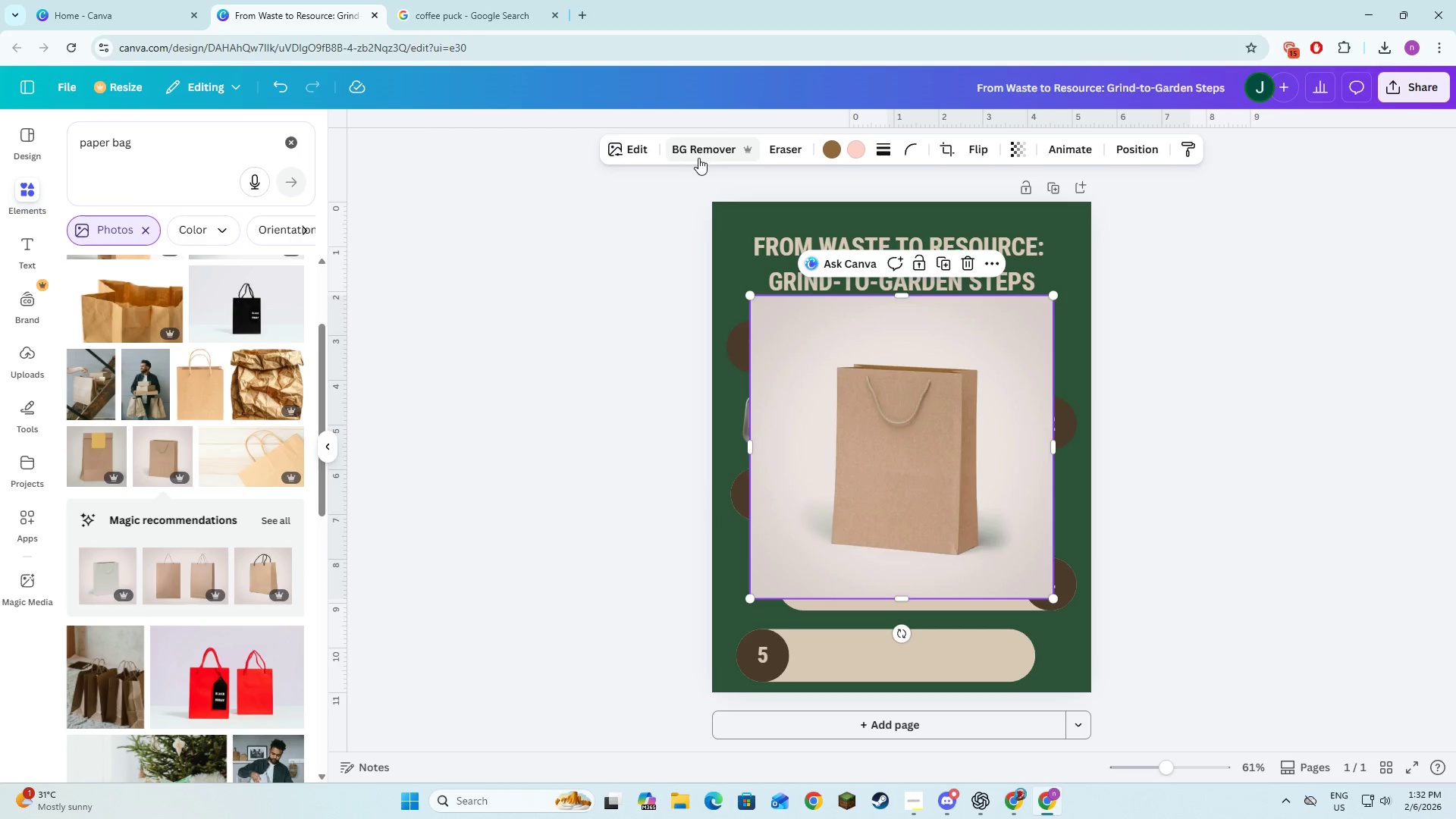 
left_click([702, 151])
 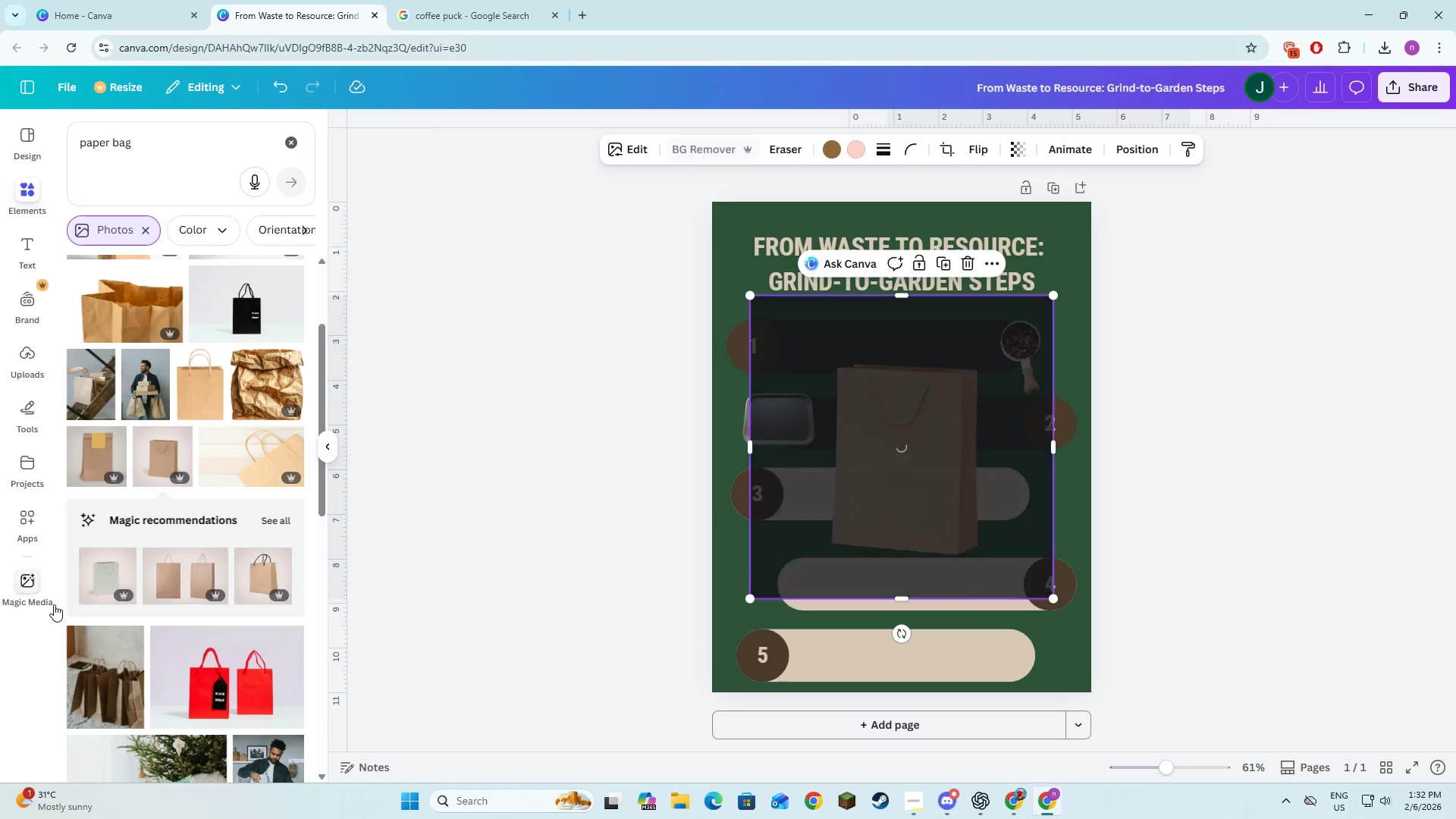 
scroll: coordinate [244, 595], scroll_direction: down, amount: 5.0
 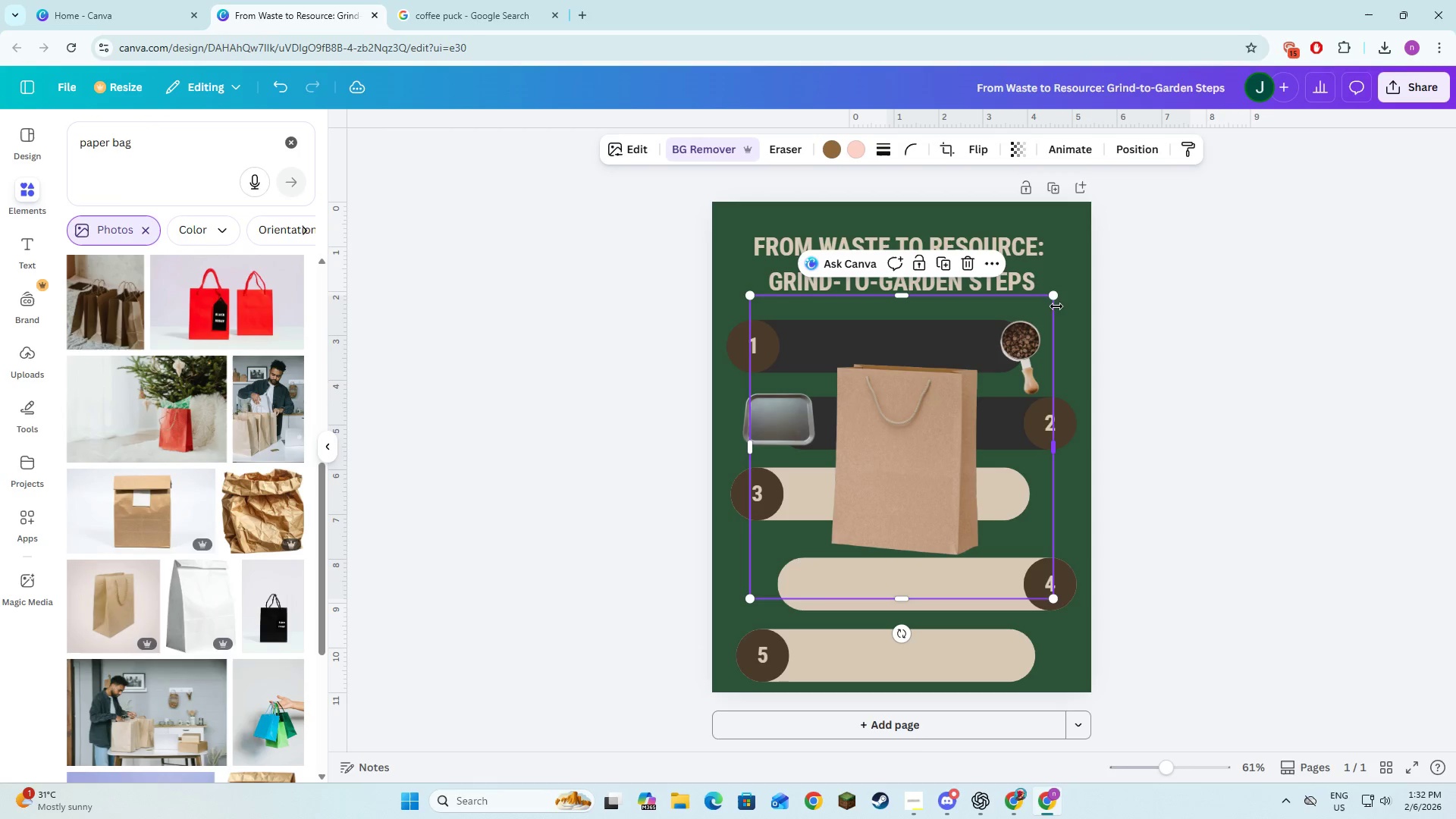 
left_click_drag(start_coordinate=[1055, 299], to_coordinate=[909, 484])
 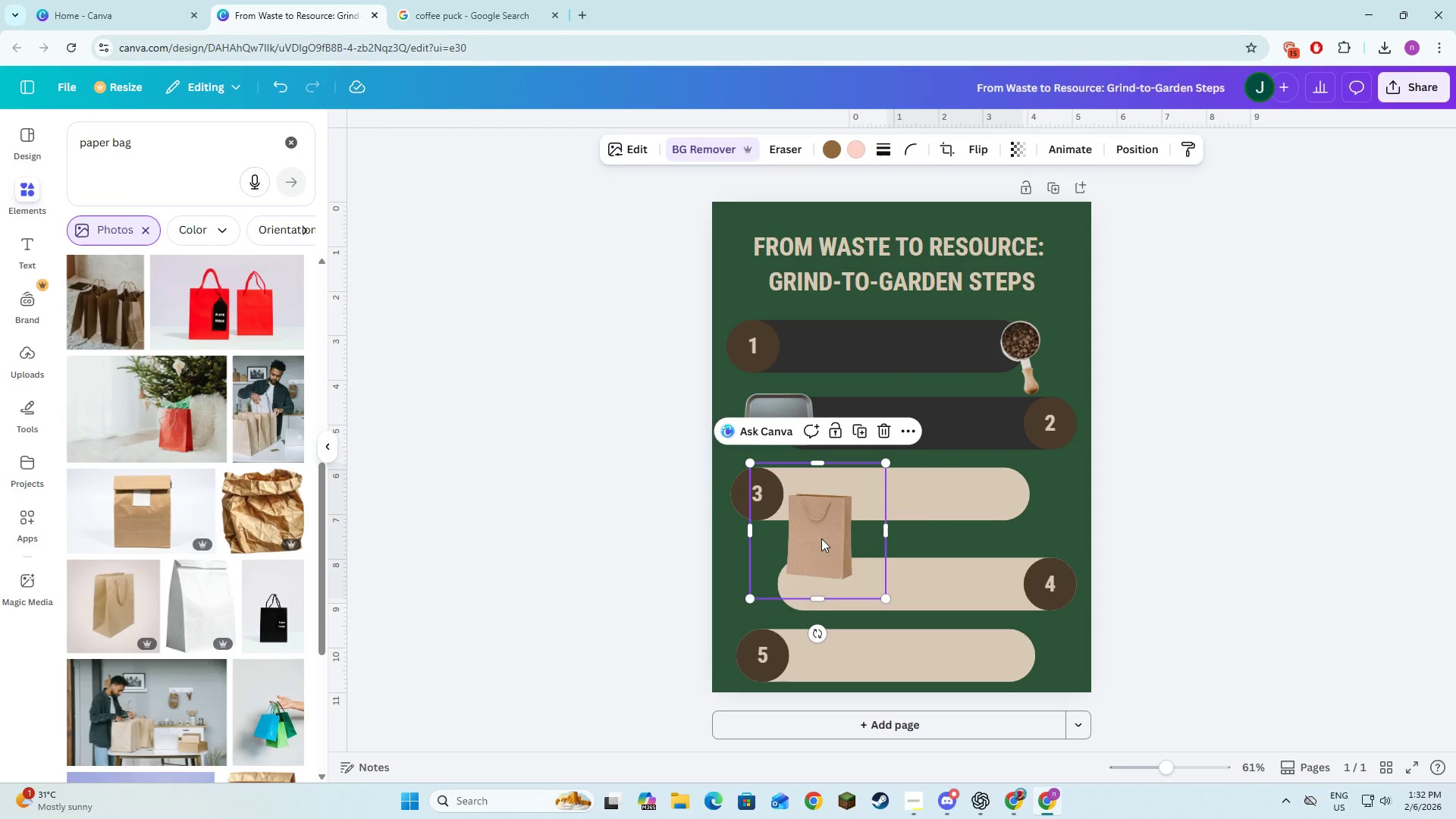 
left_click_drag(start_coordinate=[821, 538], to_coordinate=[998, 496])
 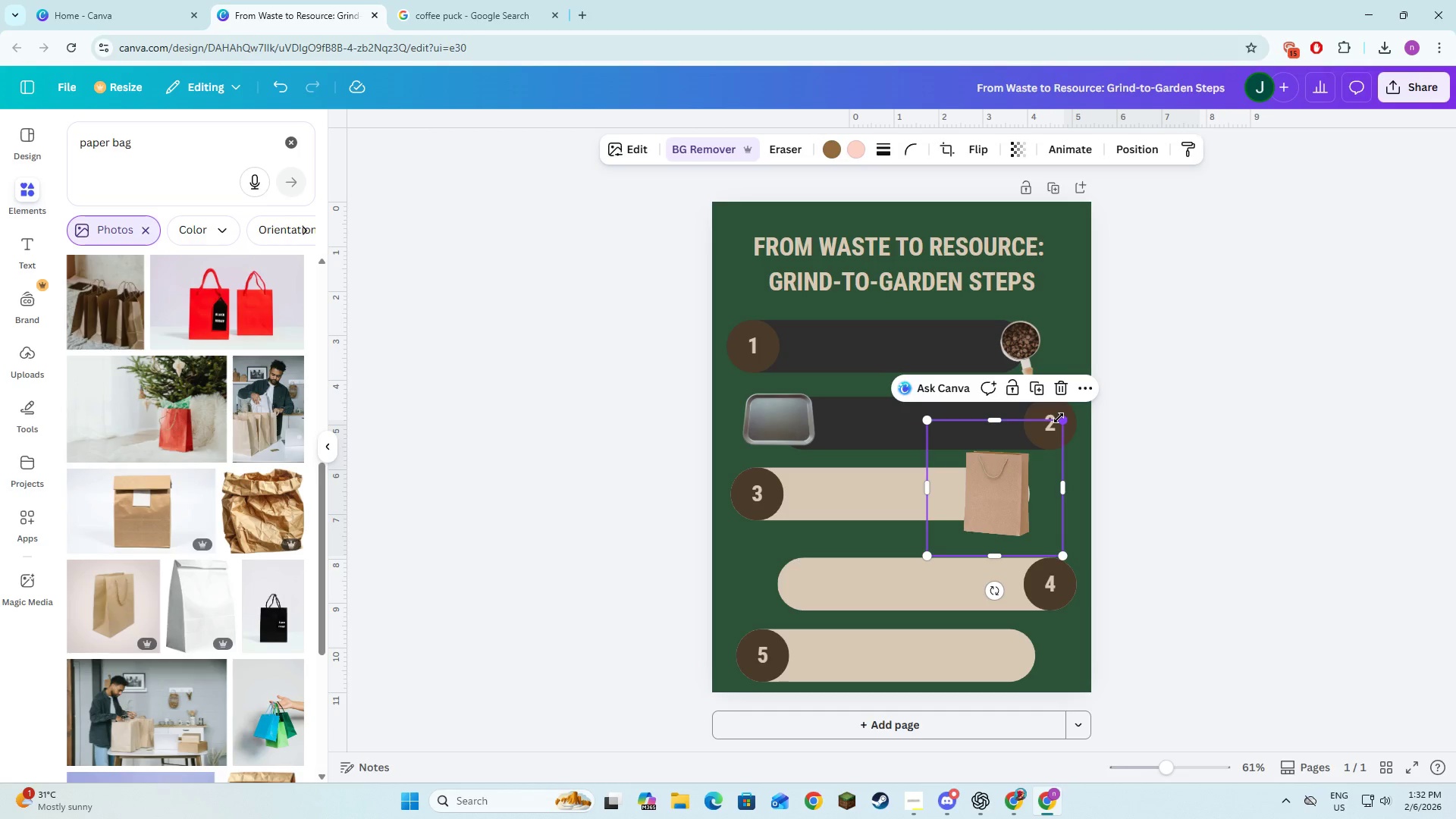 
left_click_drag(start_coordinate=[1059, 418], to_coordinate=[1021, 465])
 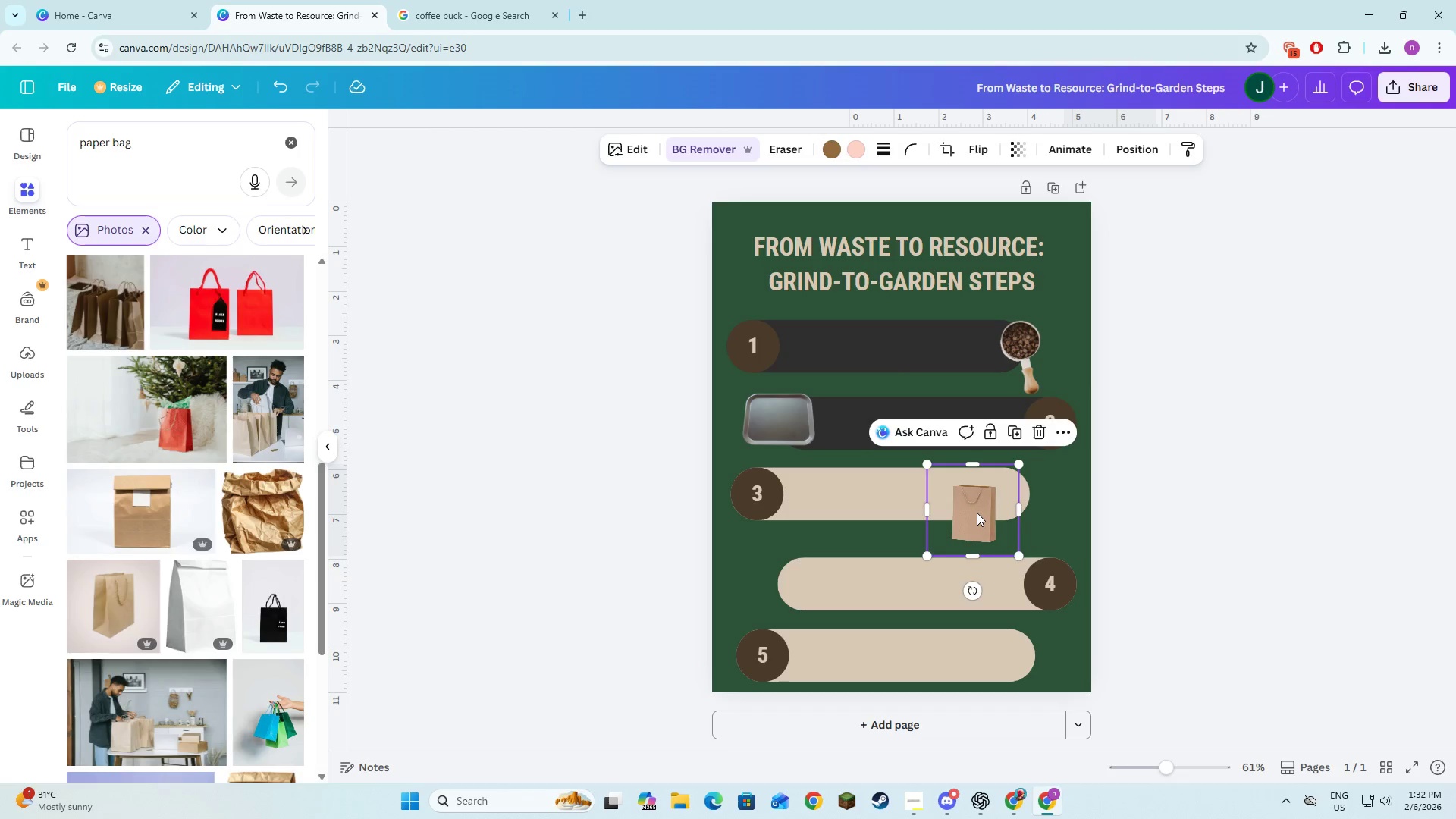 
left_click_drag(start_coordinate=[977, 513], to_coordinate=[1023, 483])
 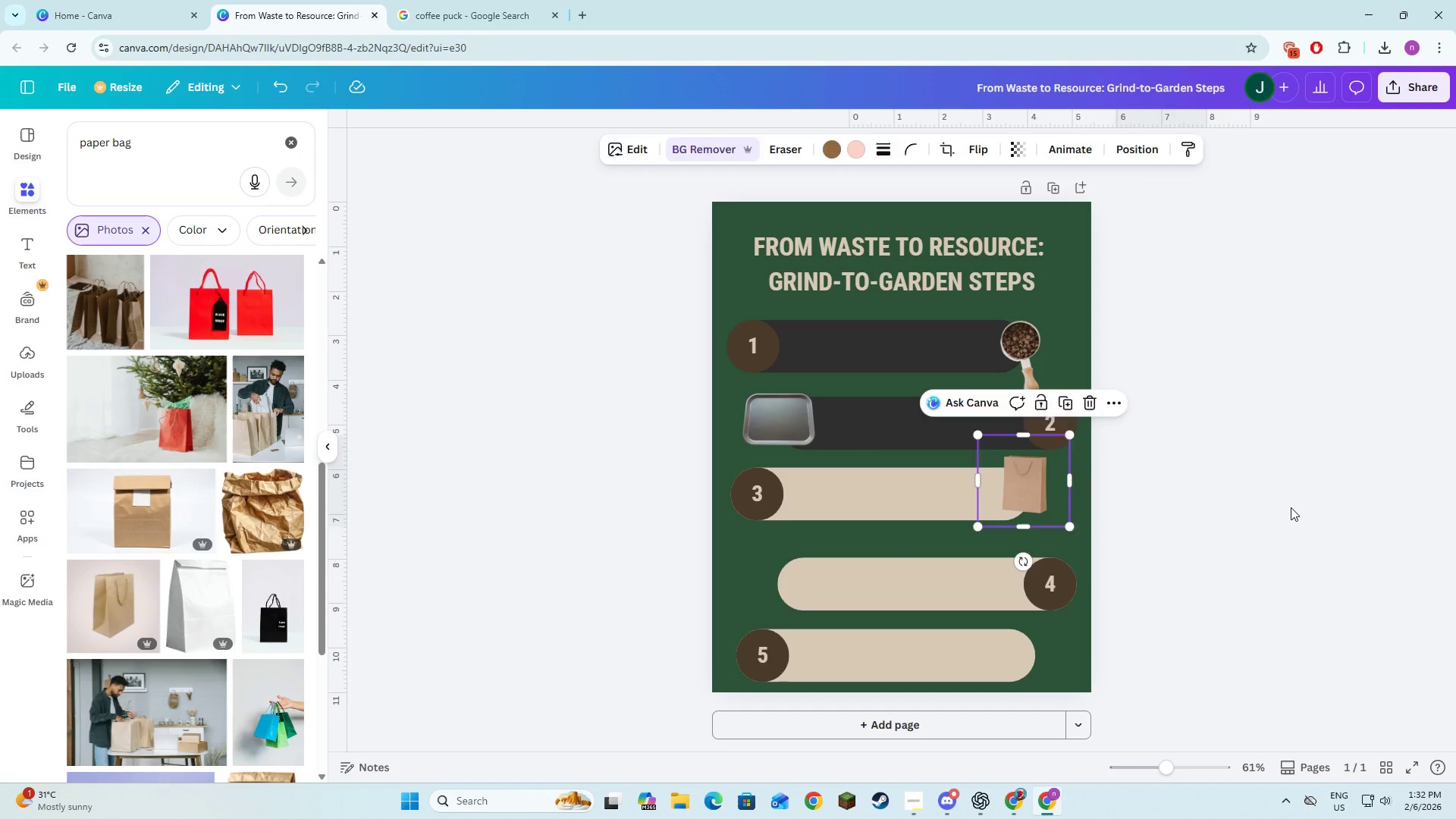 
left_click([1291, 507])
 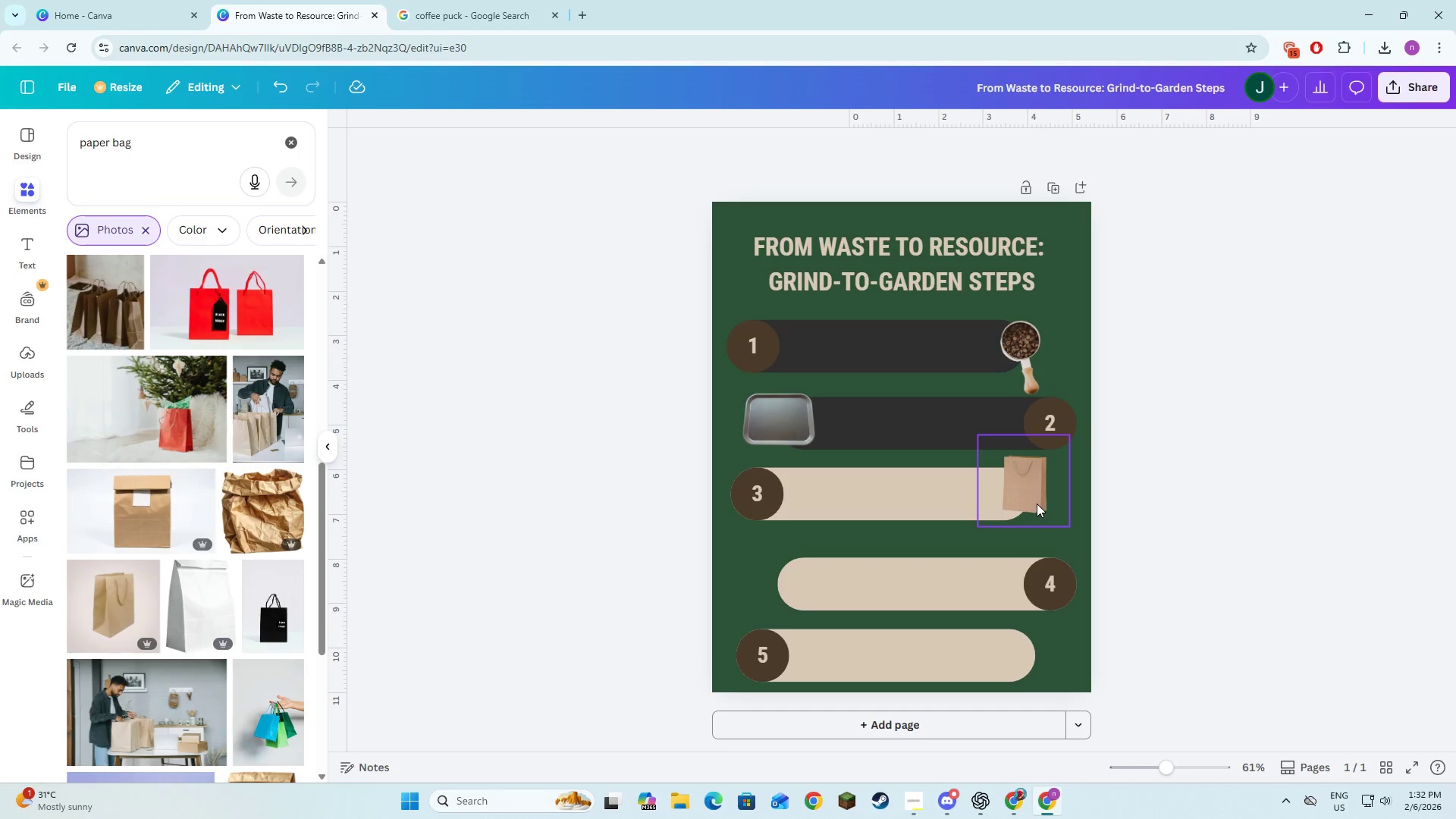 
left_click([1244, 541])
 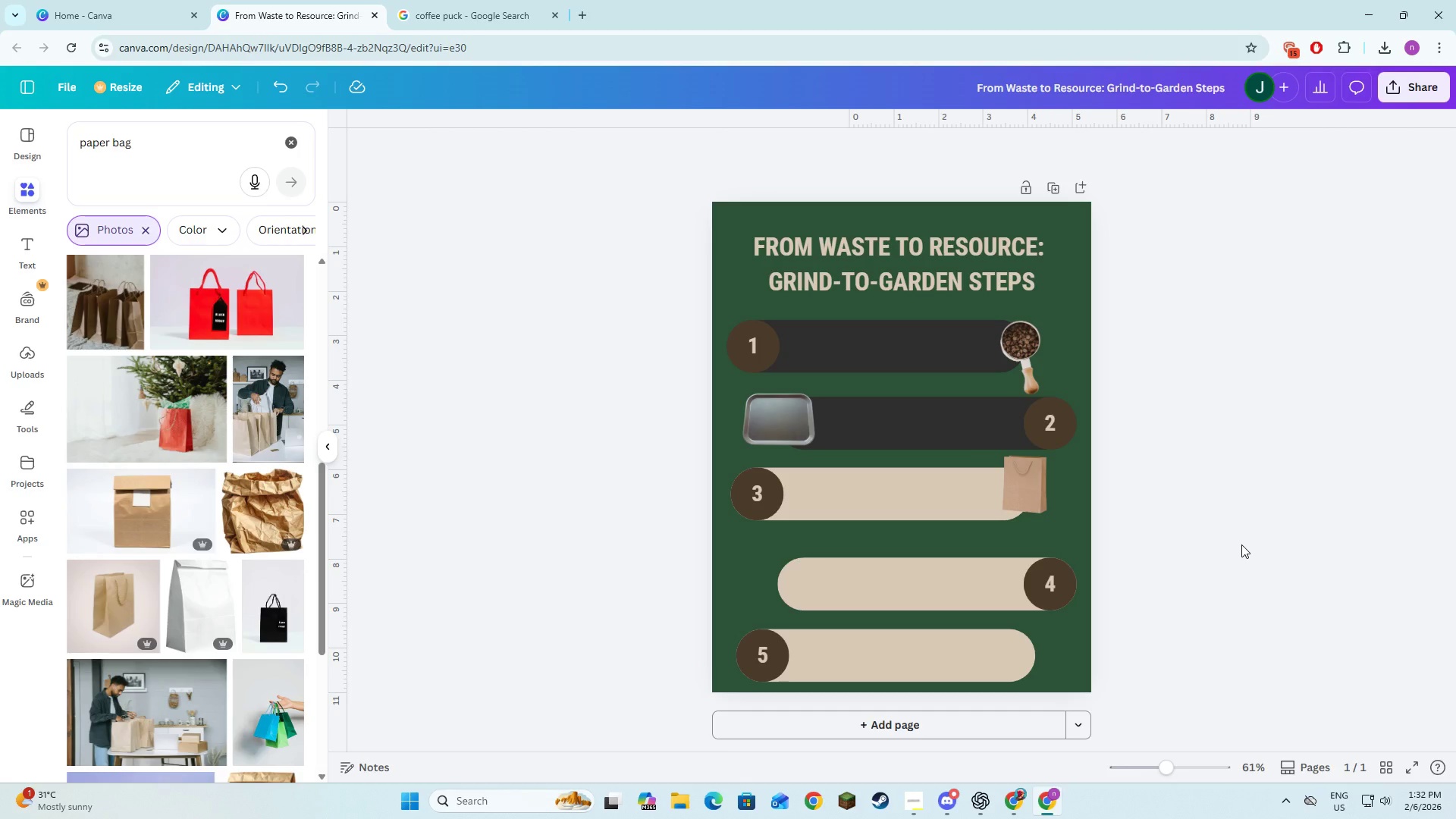 
left_click([1241, 544])
 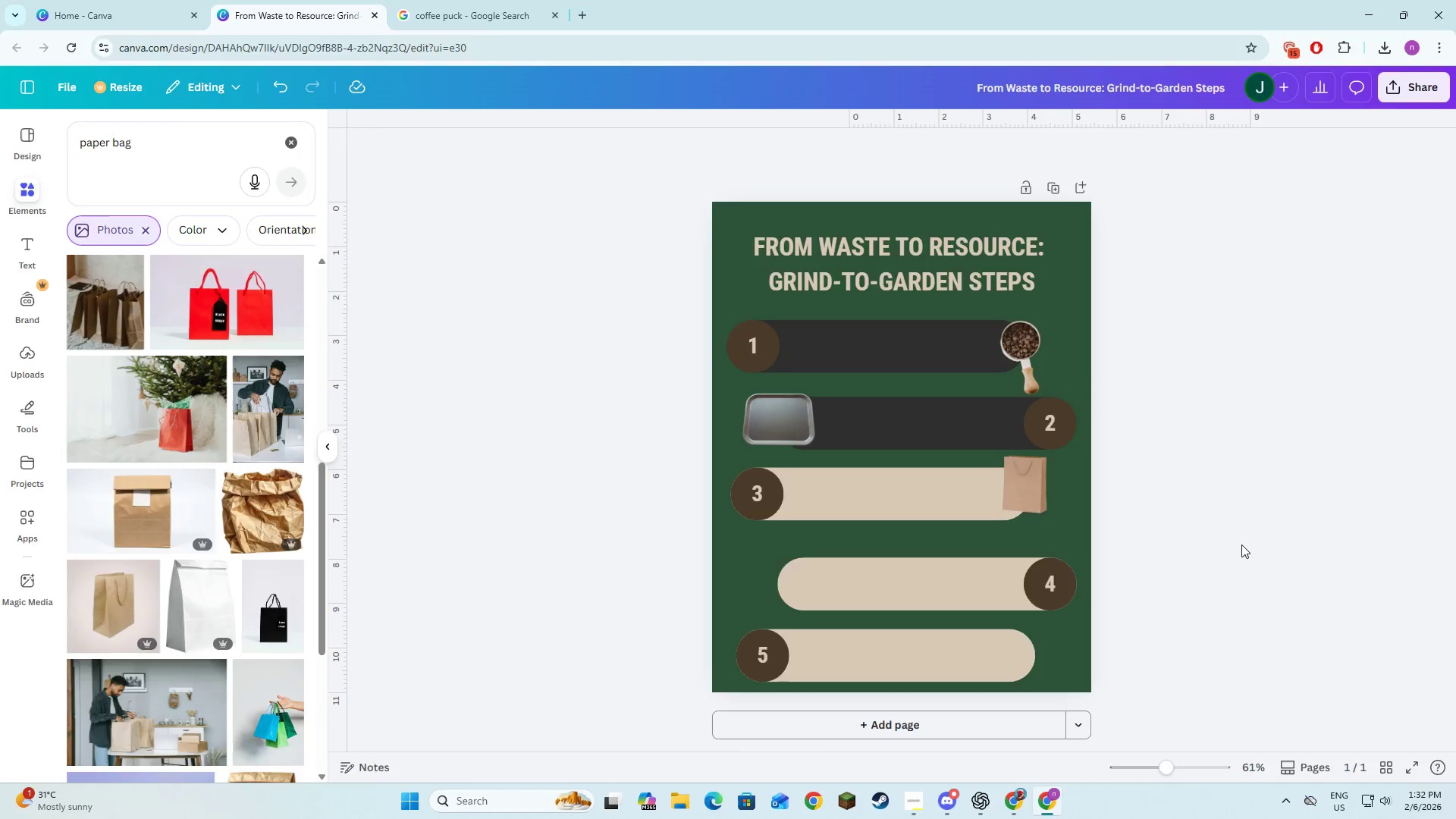 
key(Alt+AltLeft)
 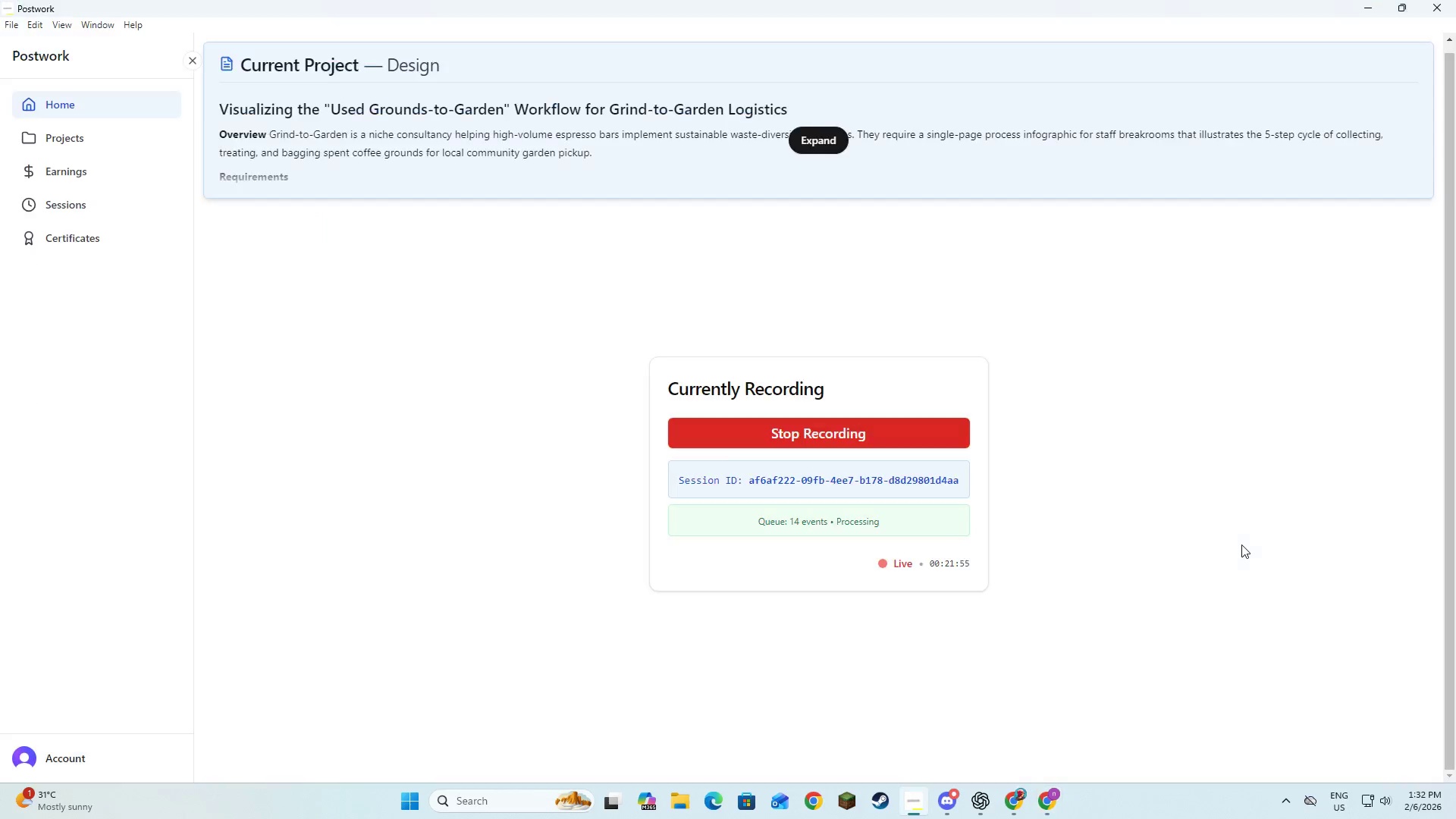 
key(Alt+Tab)